 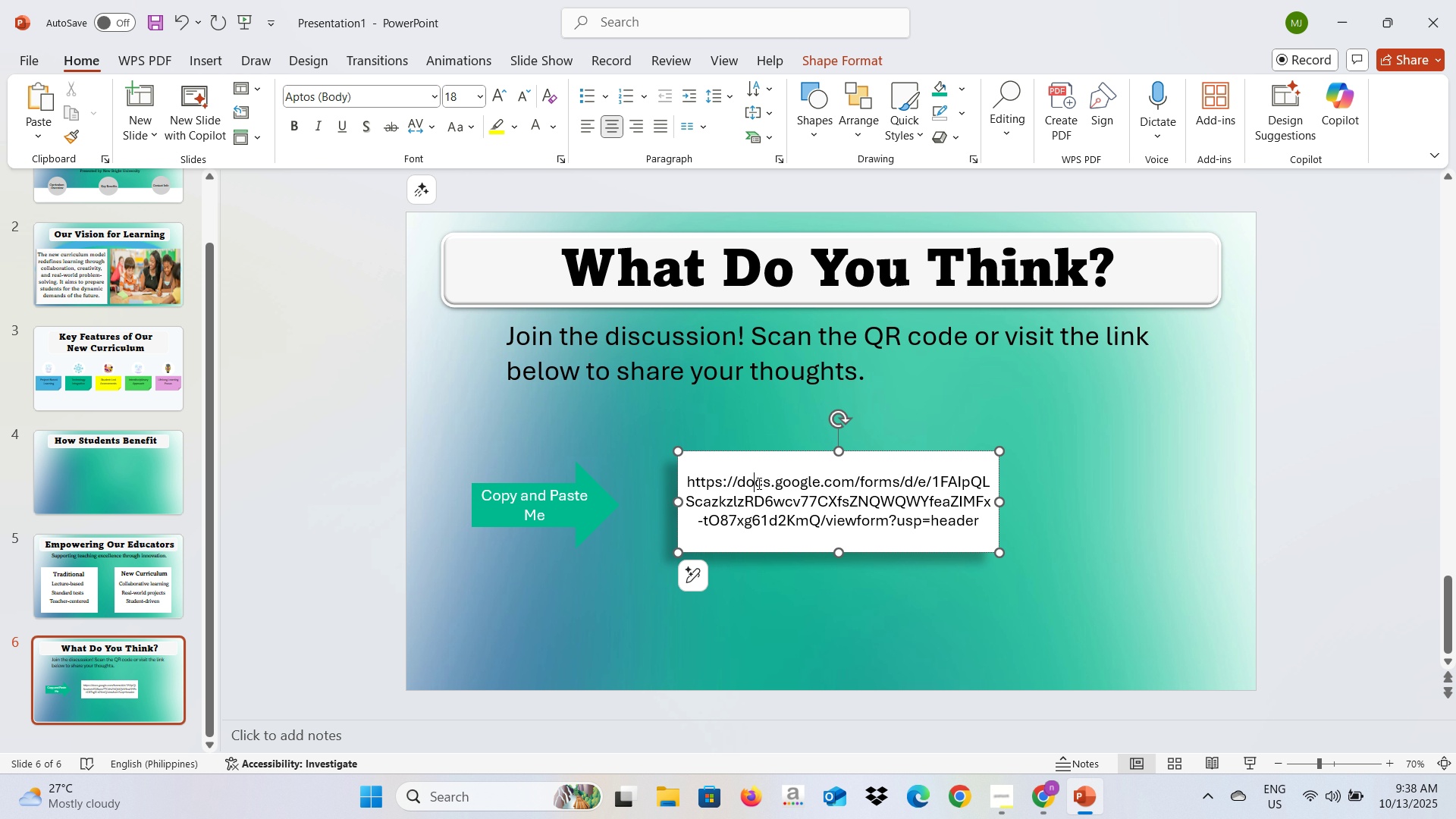 
key(Control+A)
 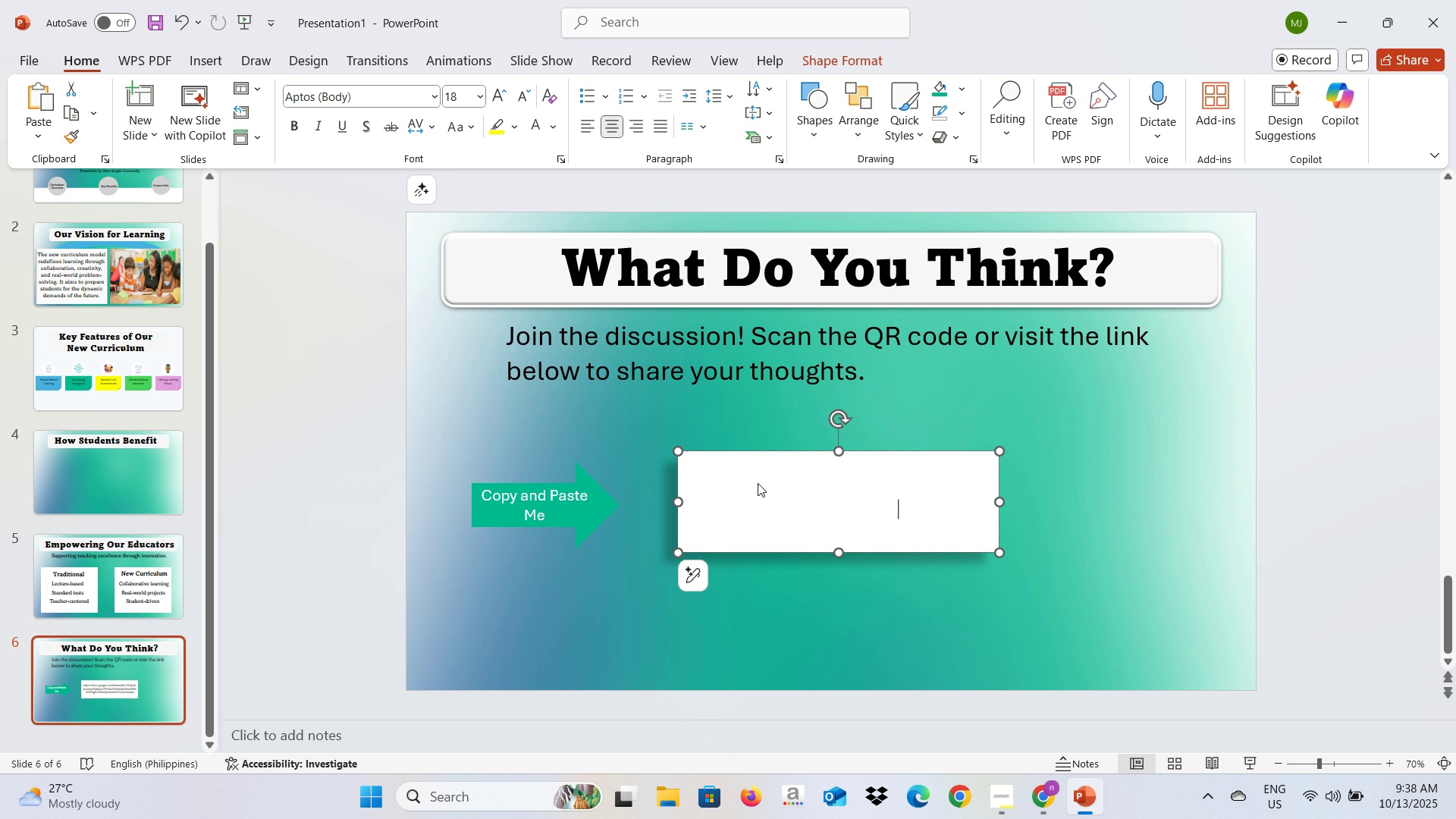 
key(Backspace)
 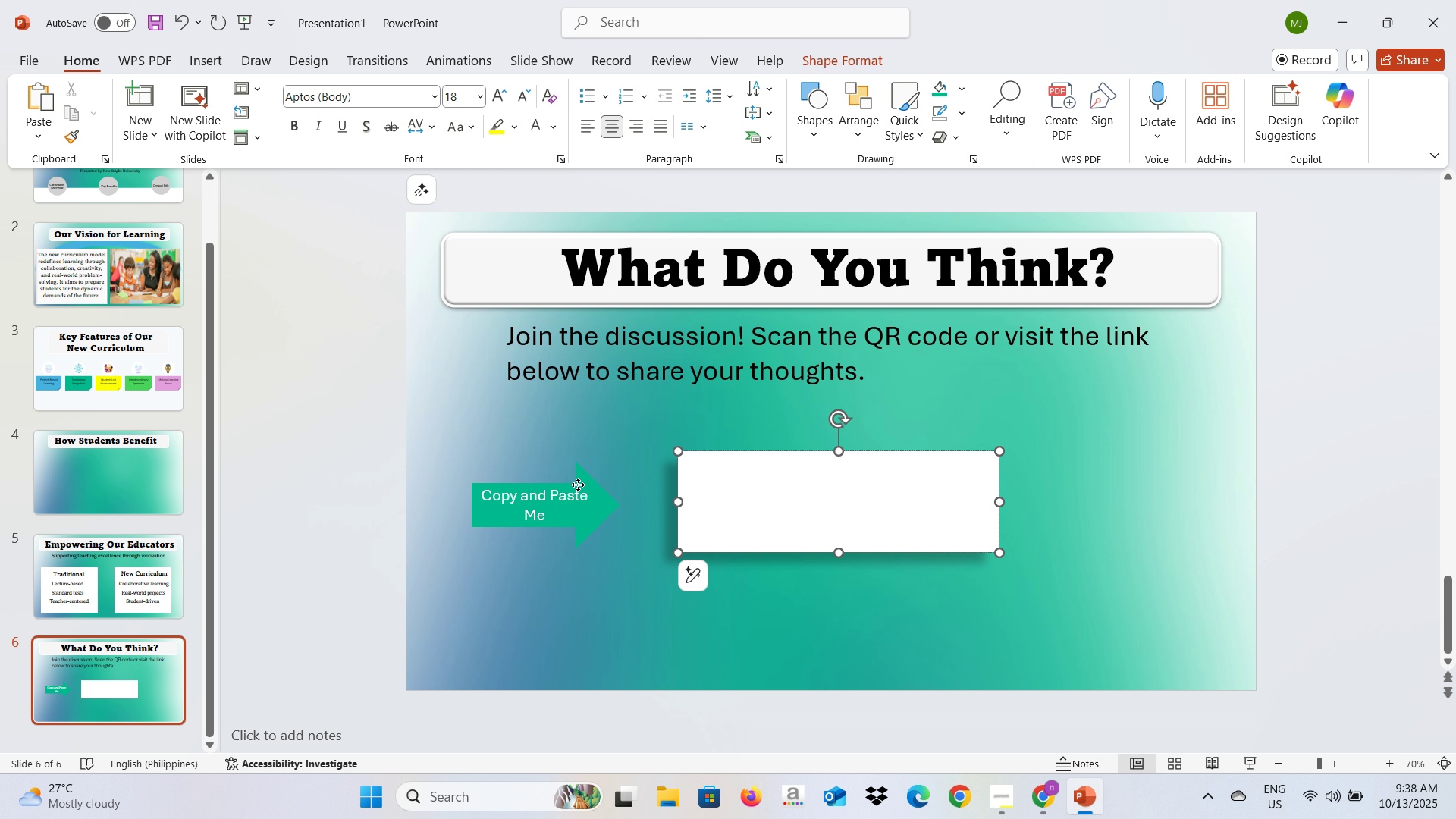 
left_click([578, 485])
 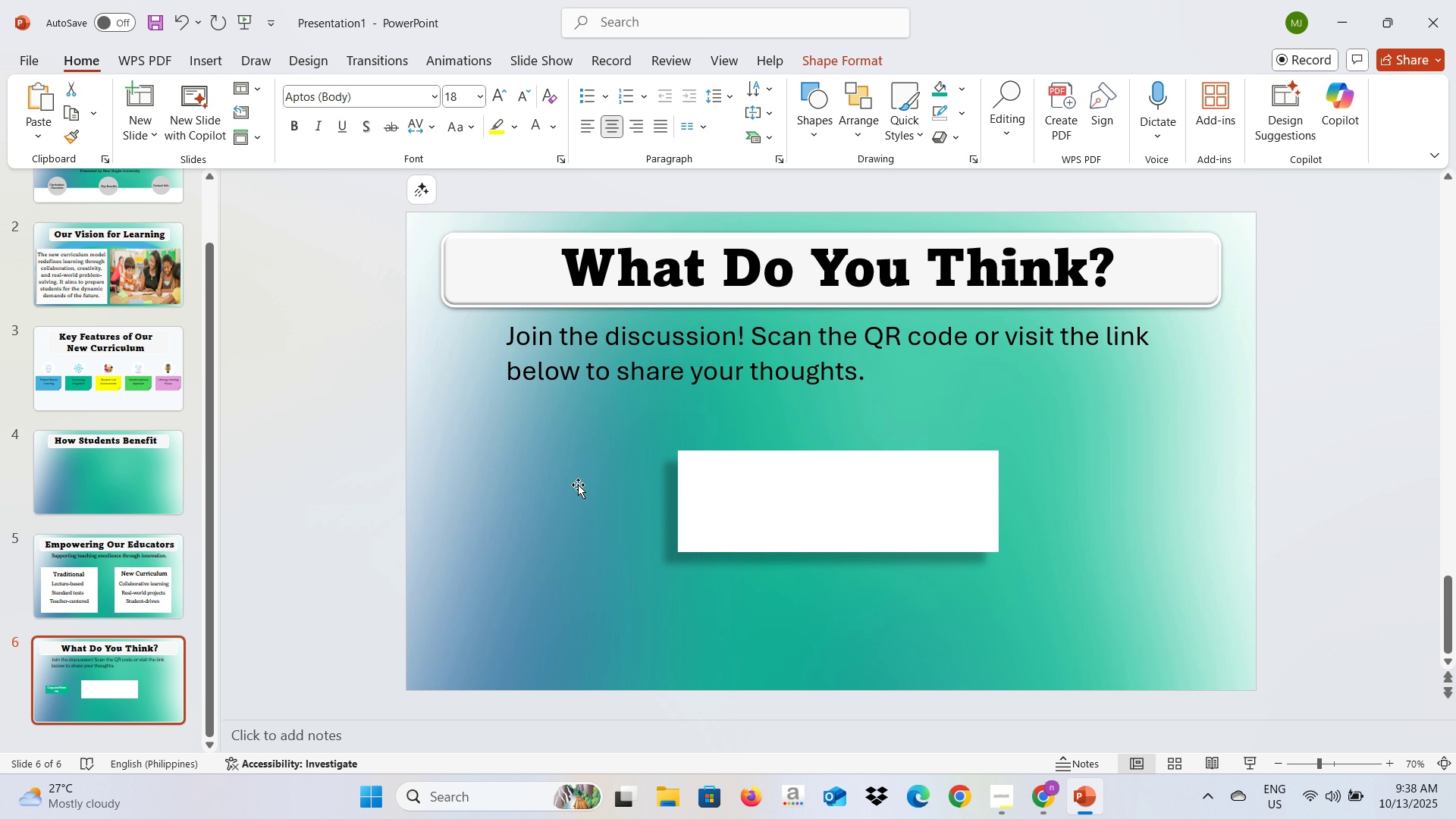 
key(Backspace)
 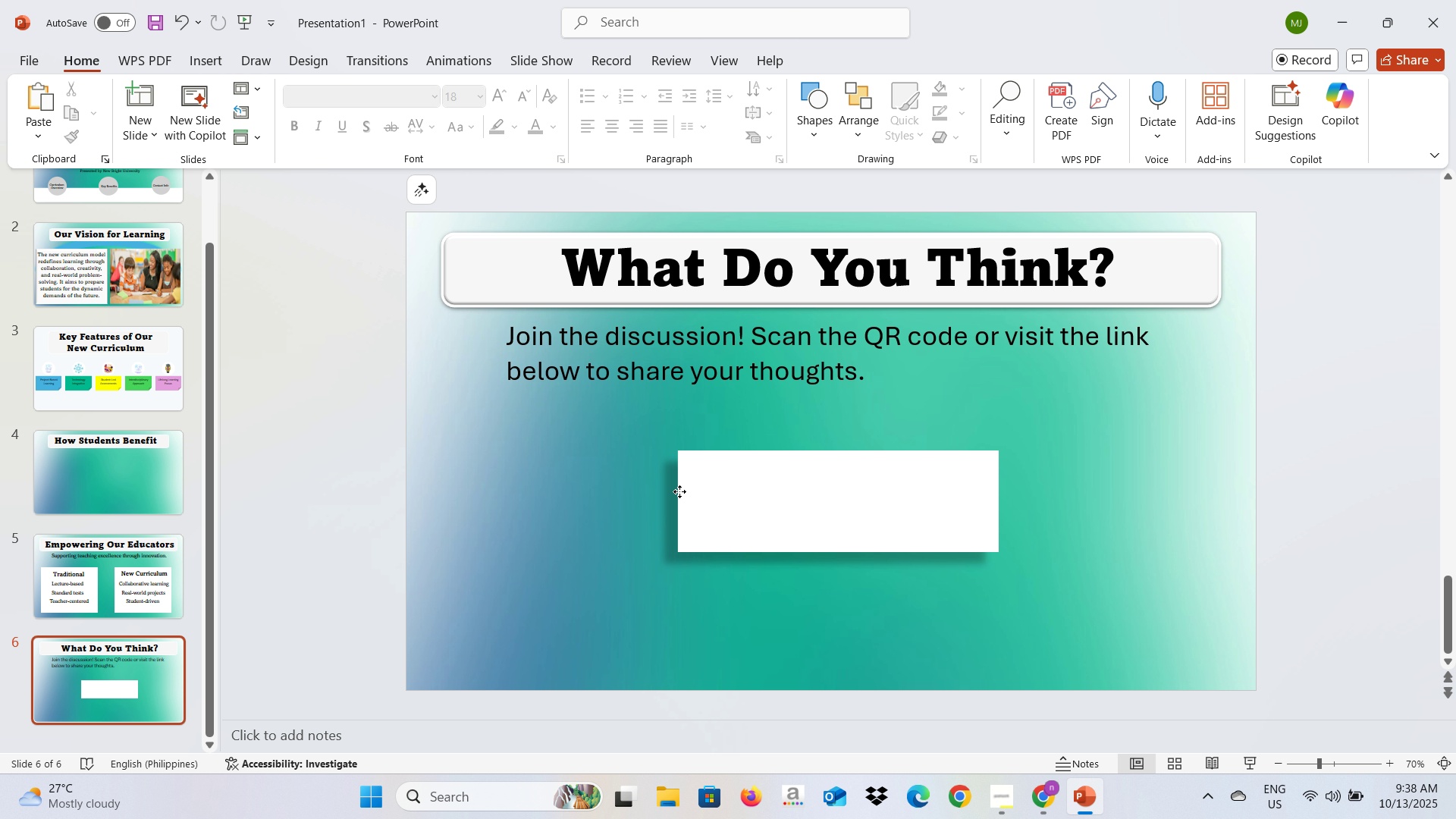 
left_click([679, 491])
 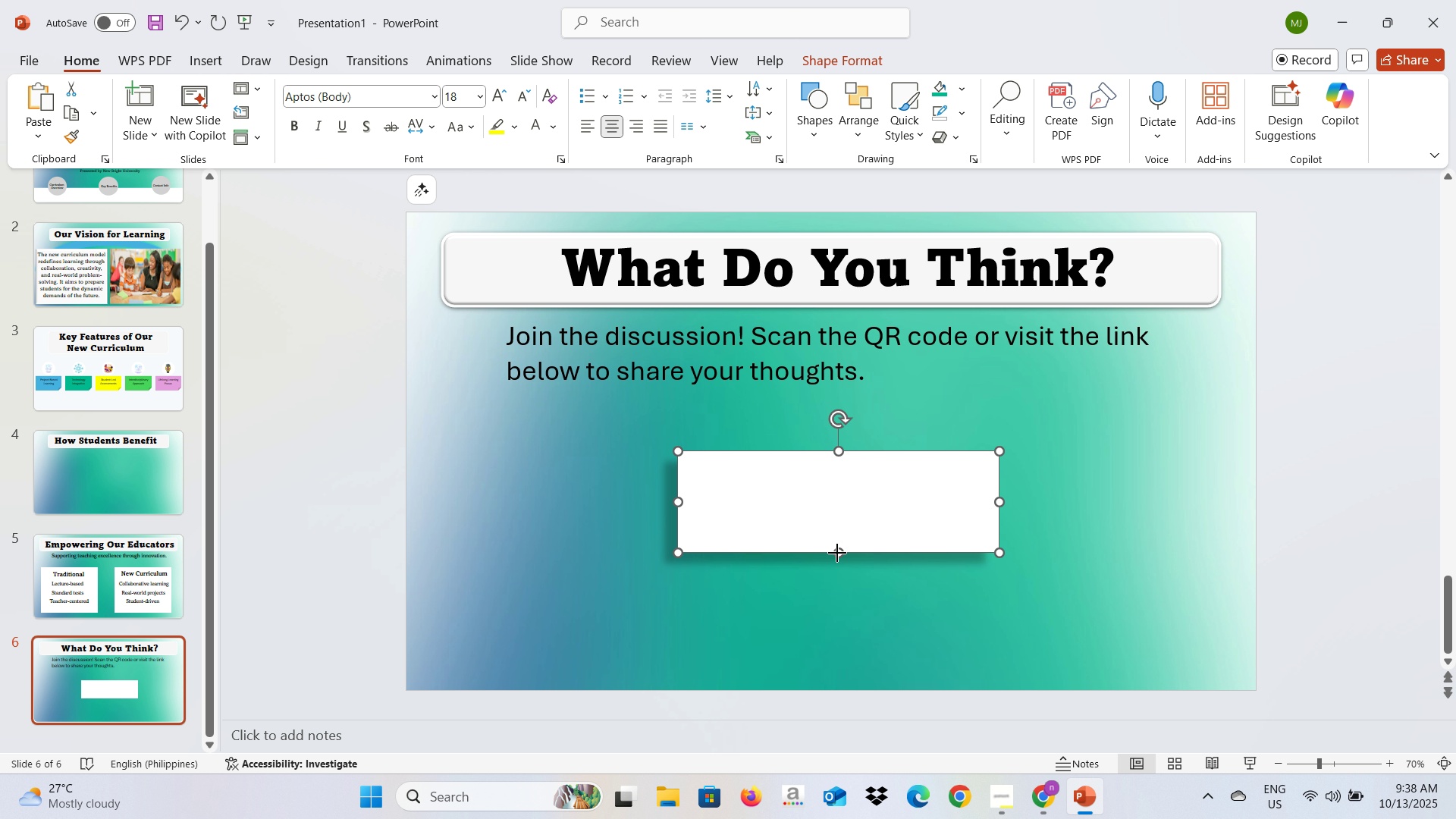 
left_click_drag(start_coordinate=[837, 553], to_coordinate=[822, 664])
 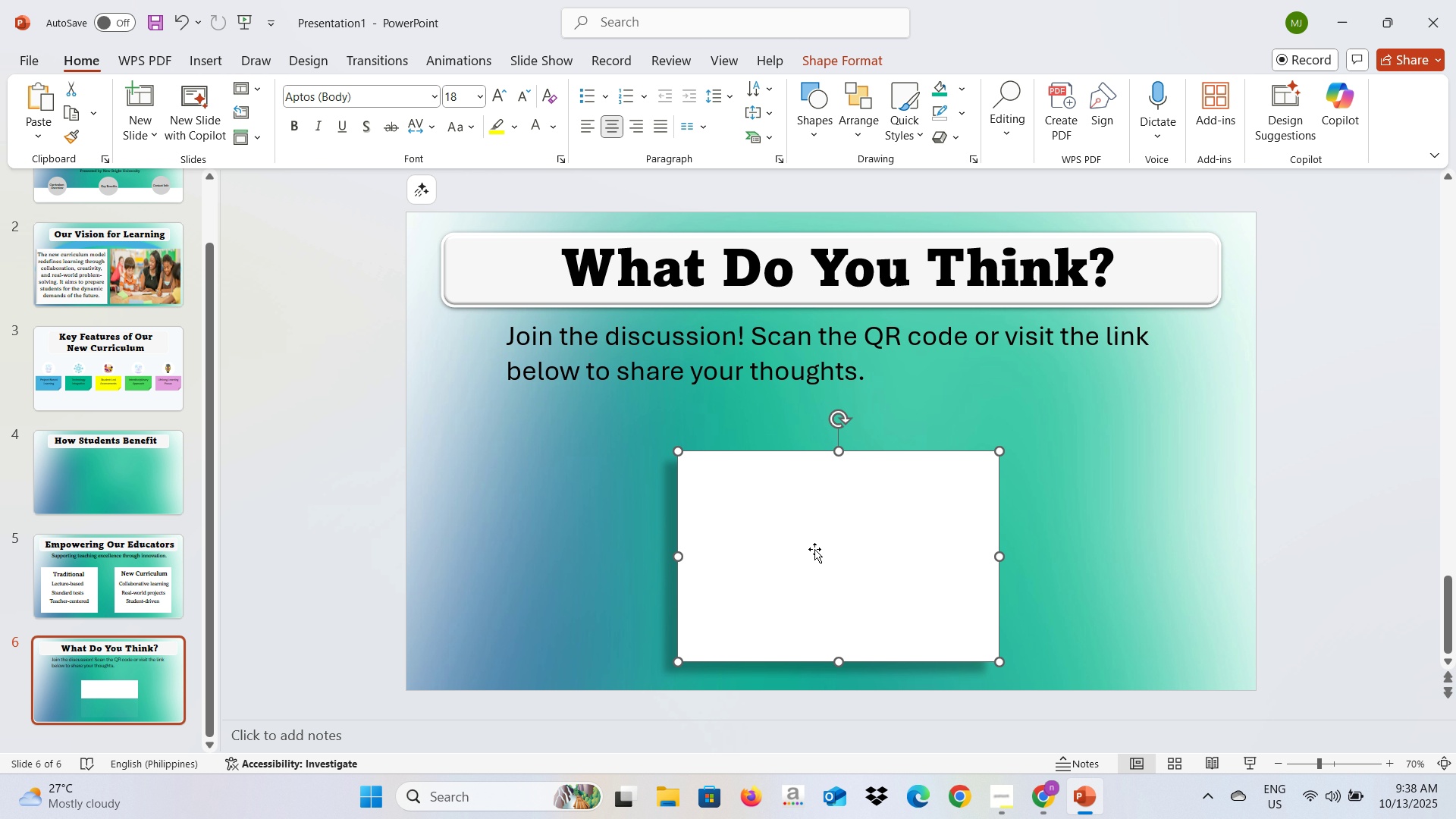 
left_click_drag(start_coordinate=[814, 549], to_coordinate=[806, 515])
 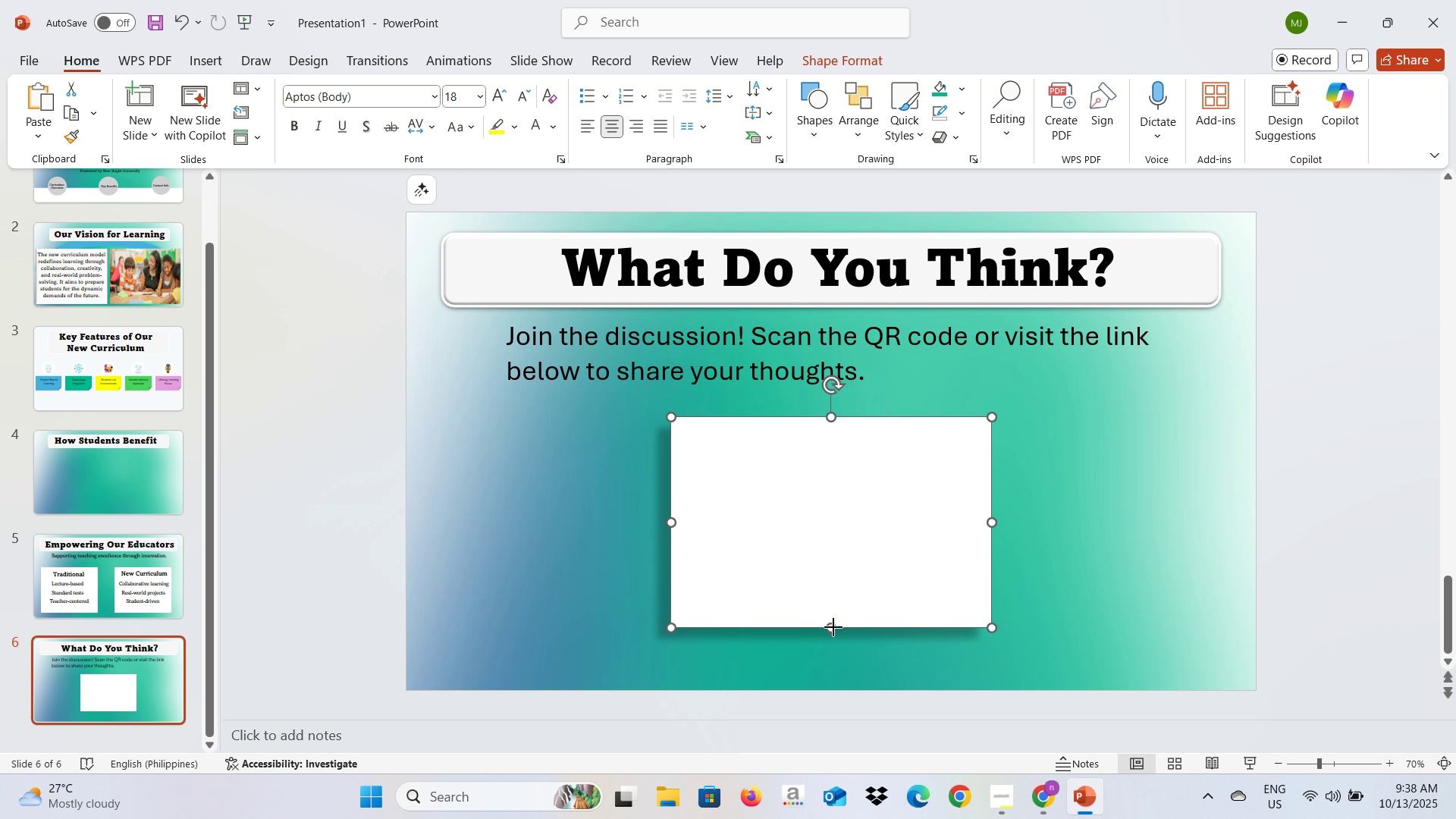 
left_click_drag(start_coordinate=[833, 627], to_coordinate=[830, 648])
 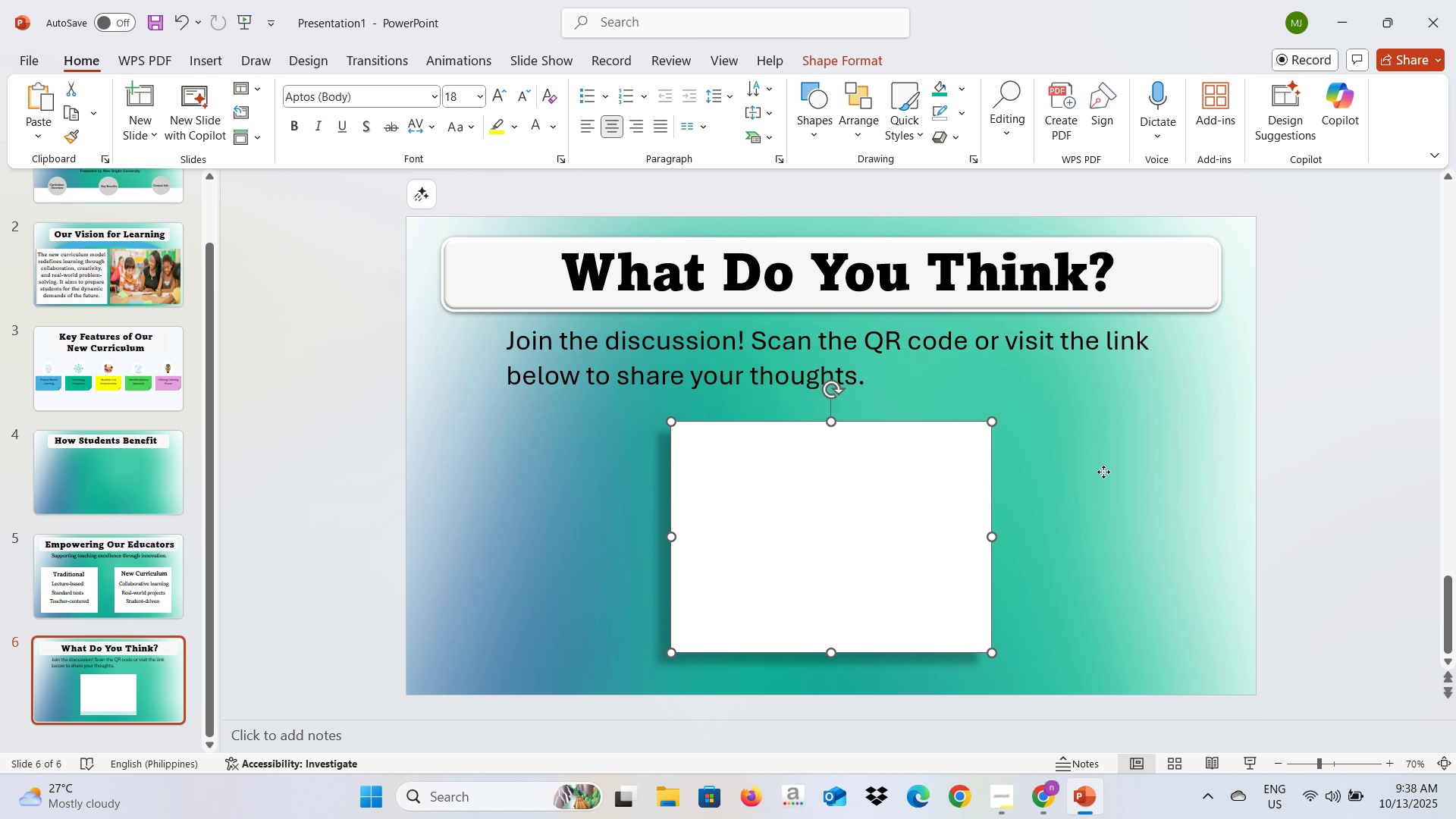 
left_click([1103, 472])
 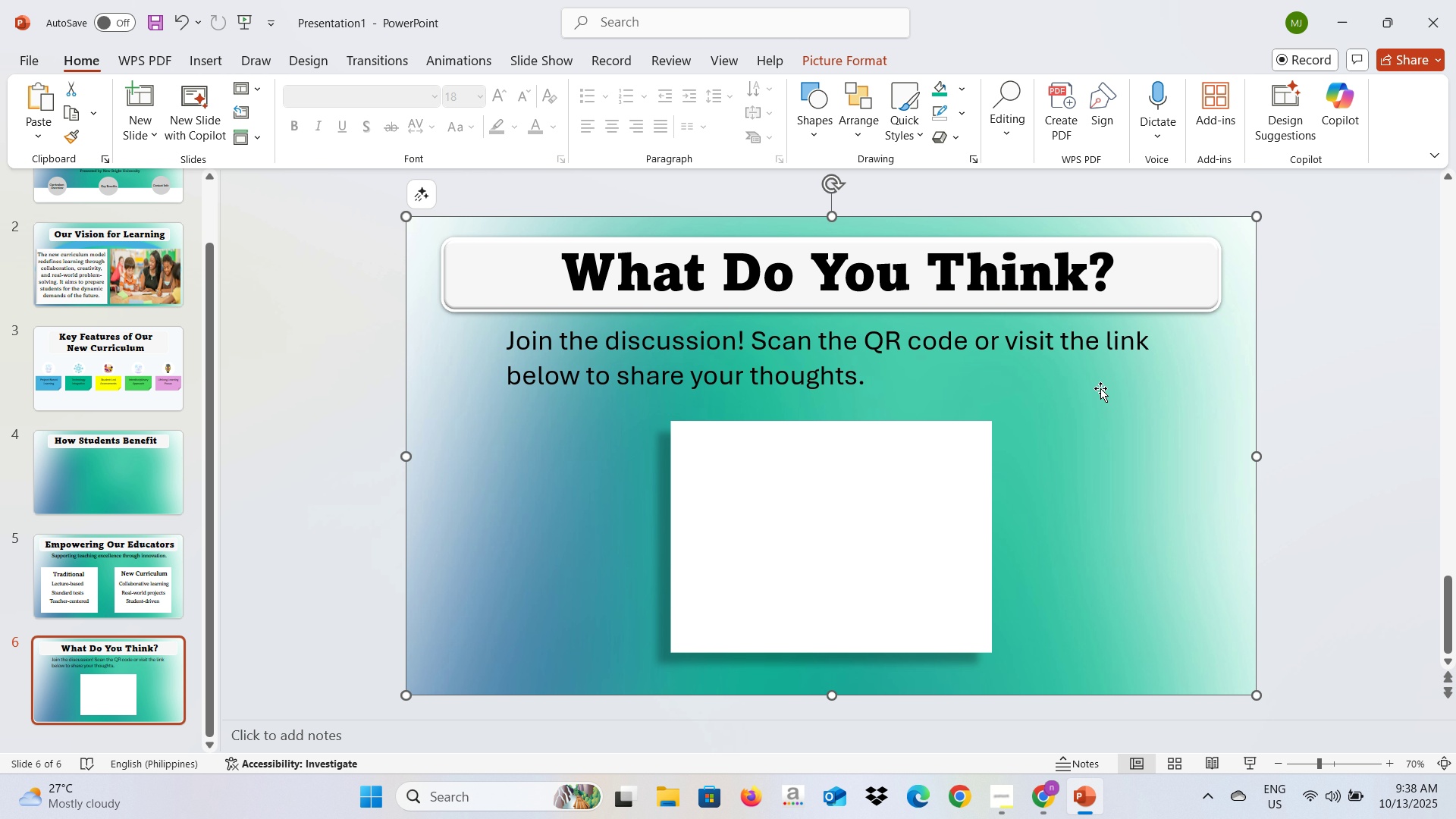 
key(Alt+AltLeft)
 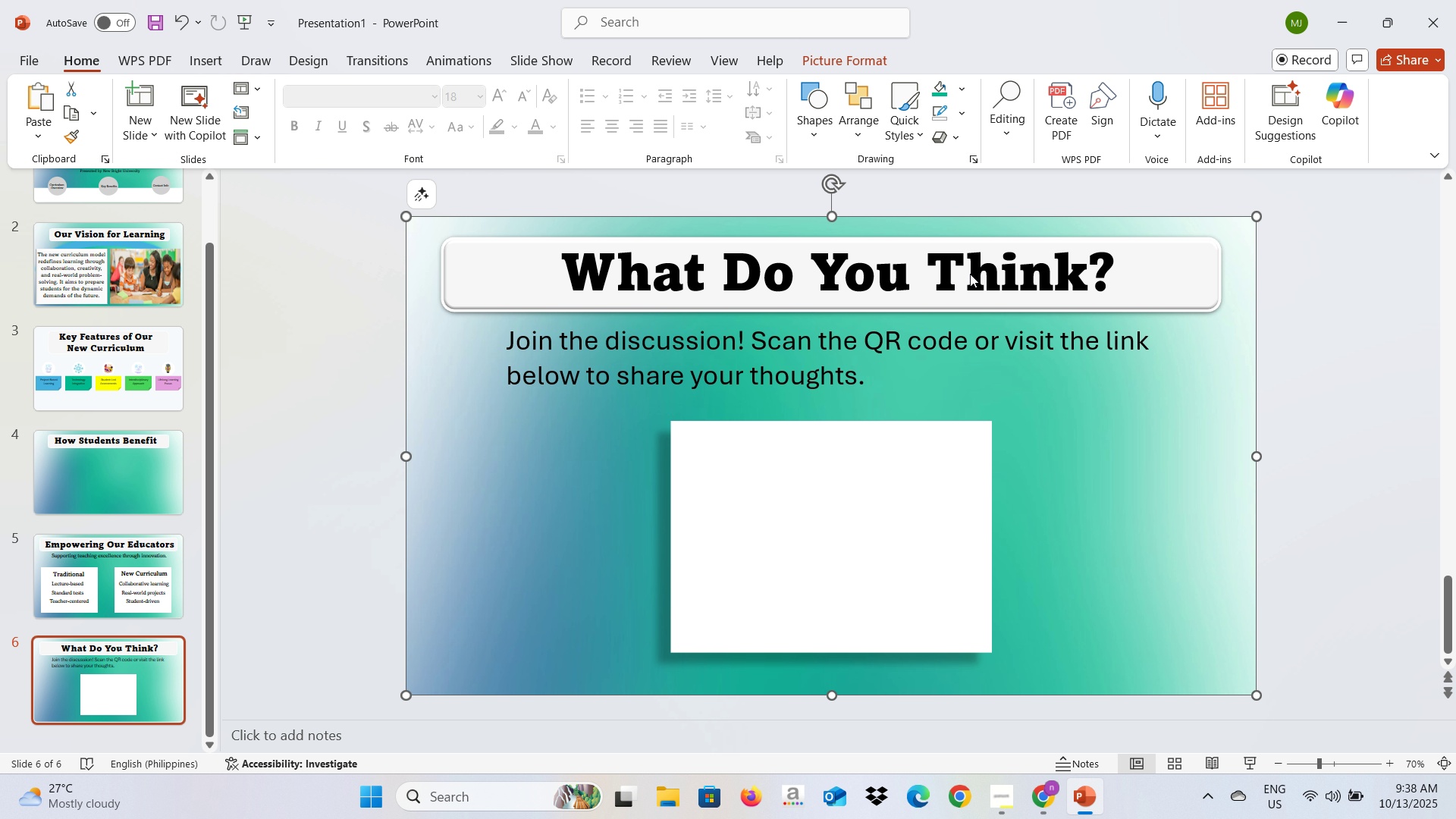 
key(Alt+Tab)